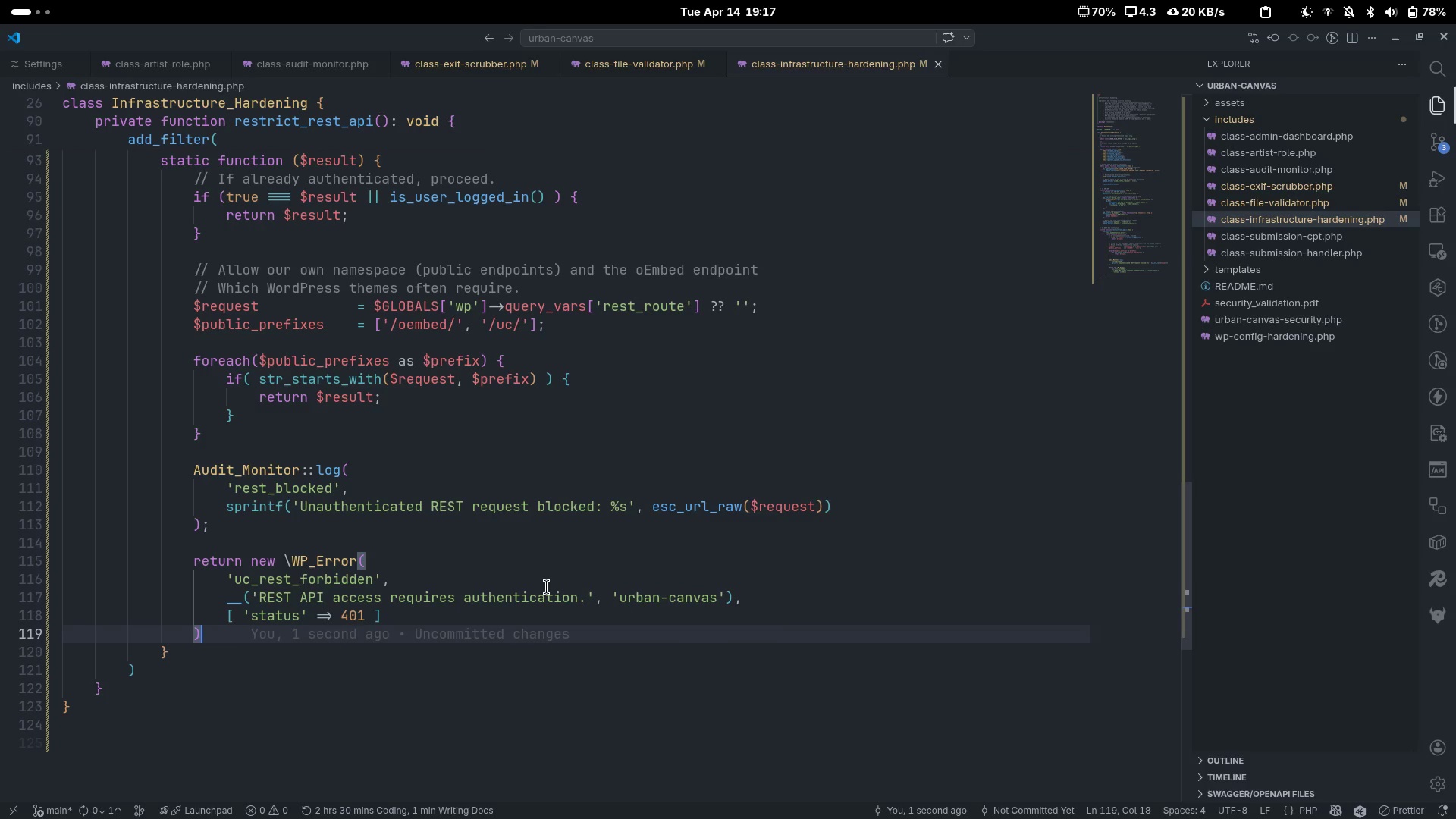 
key(Semicolon)
 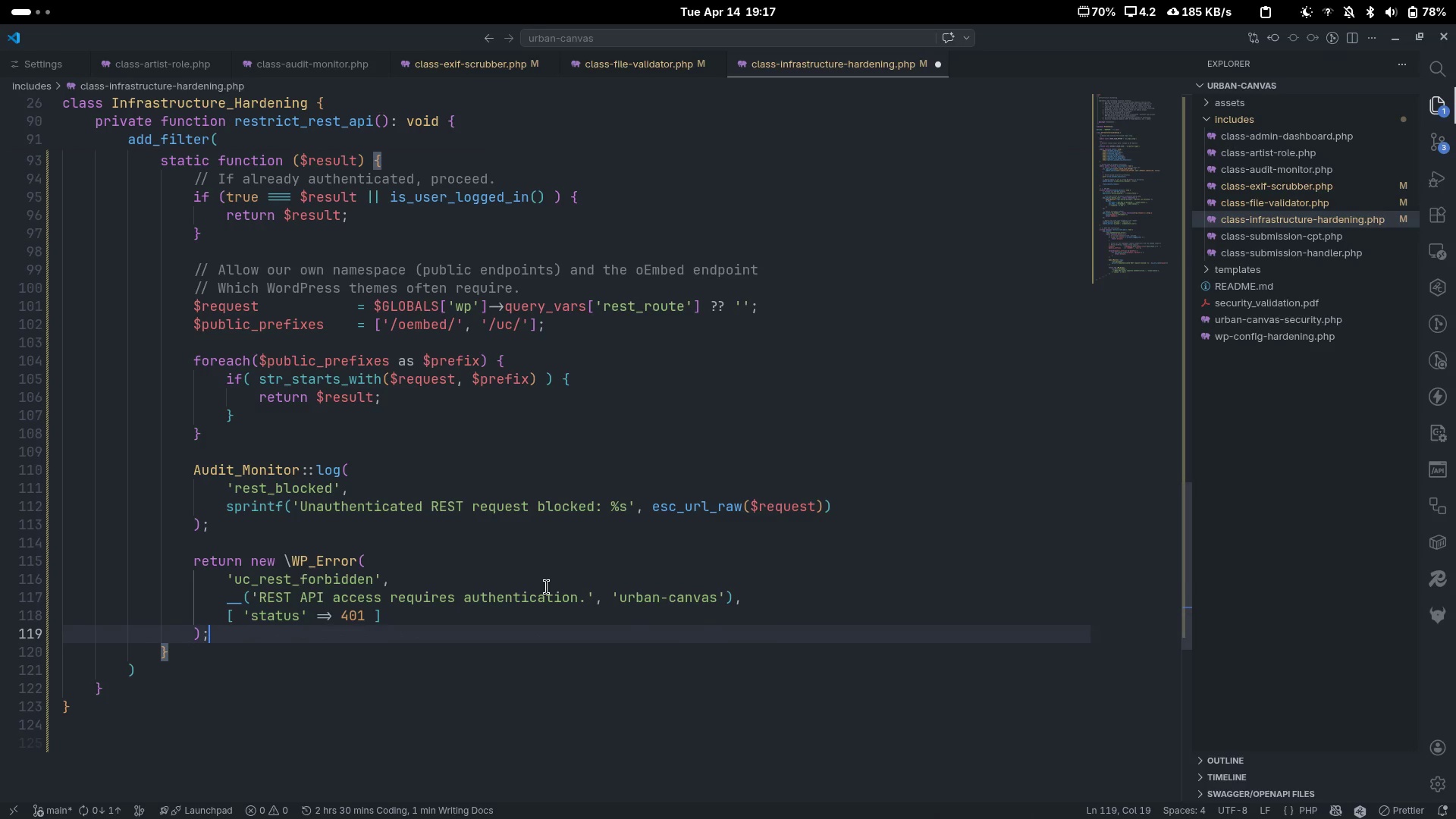 
key(ArrowDown)
 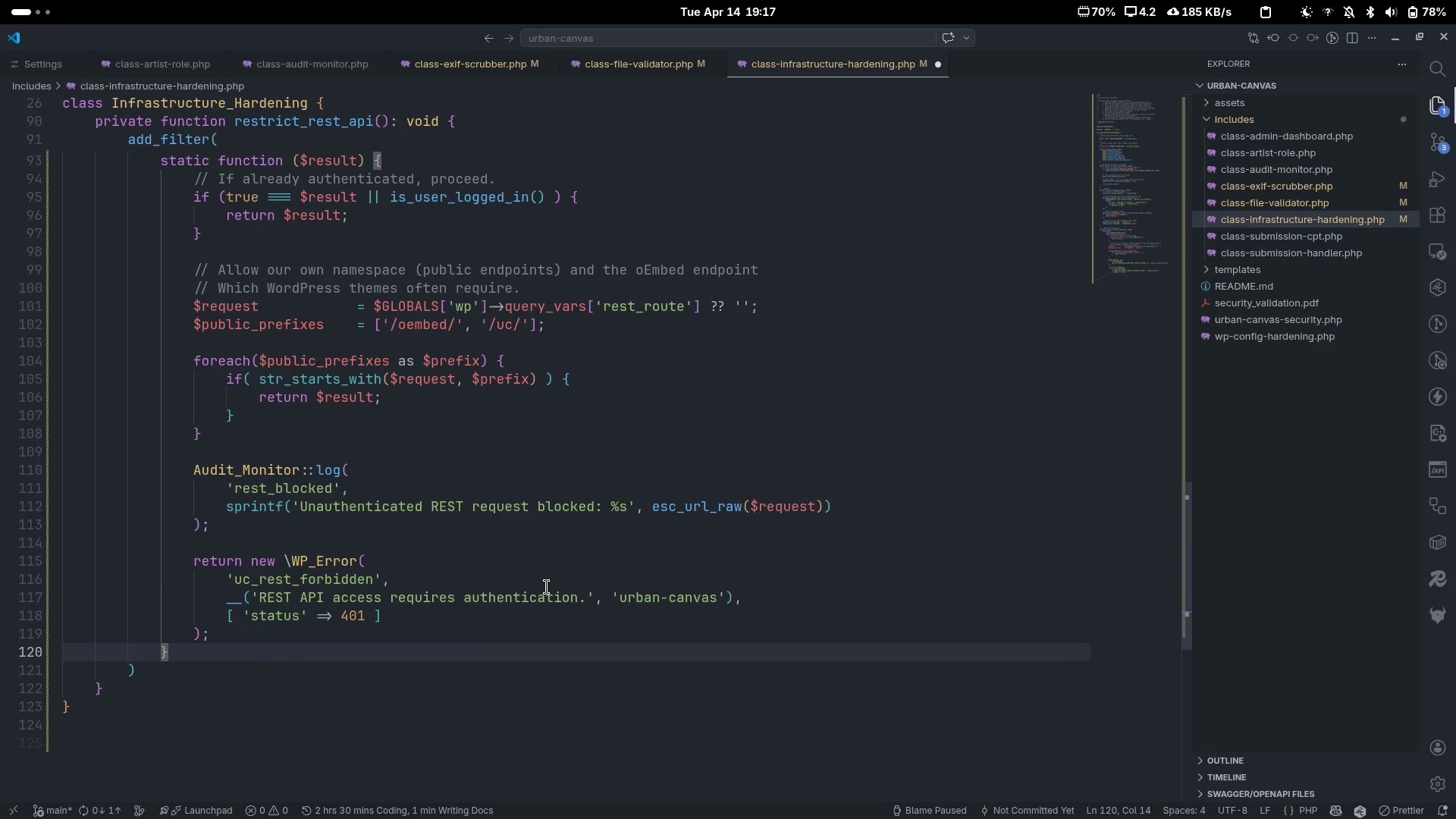 
key(Comma)
 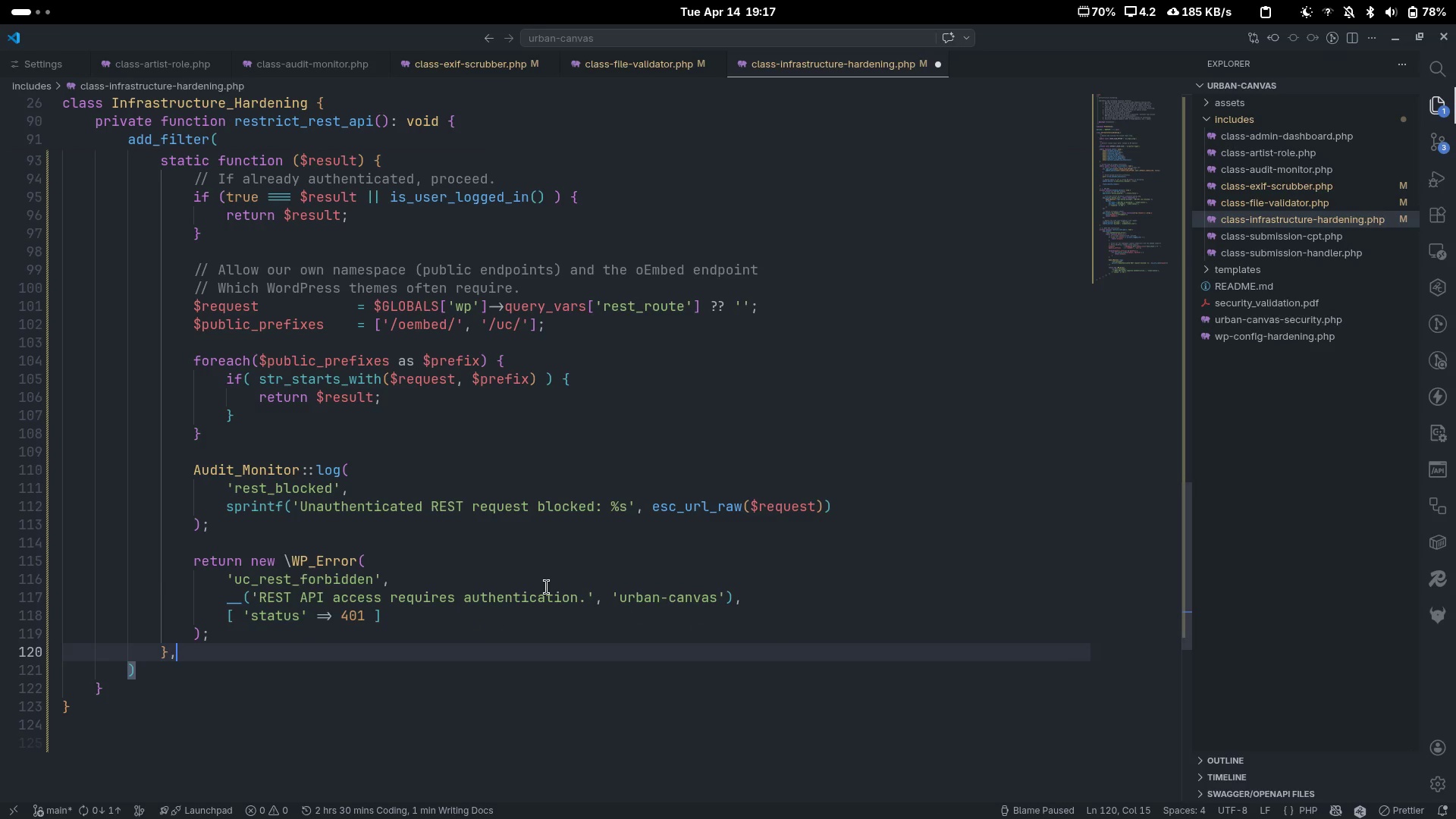 
key(Enter)
 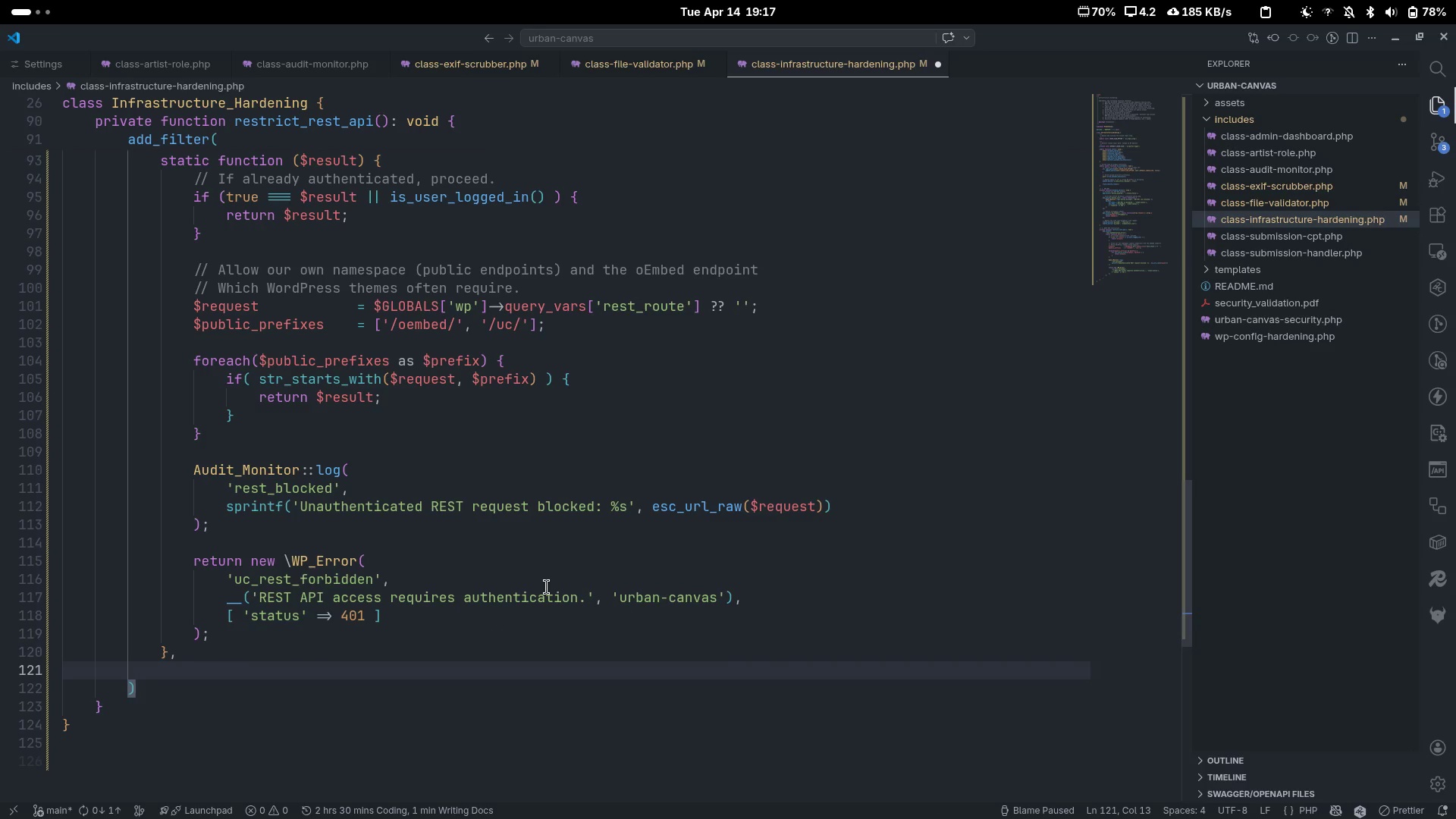 
type(20)
 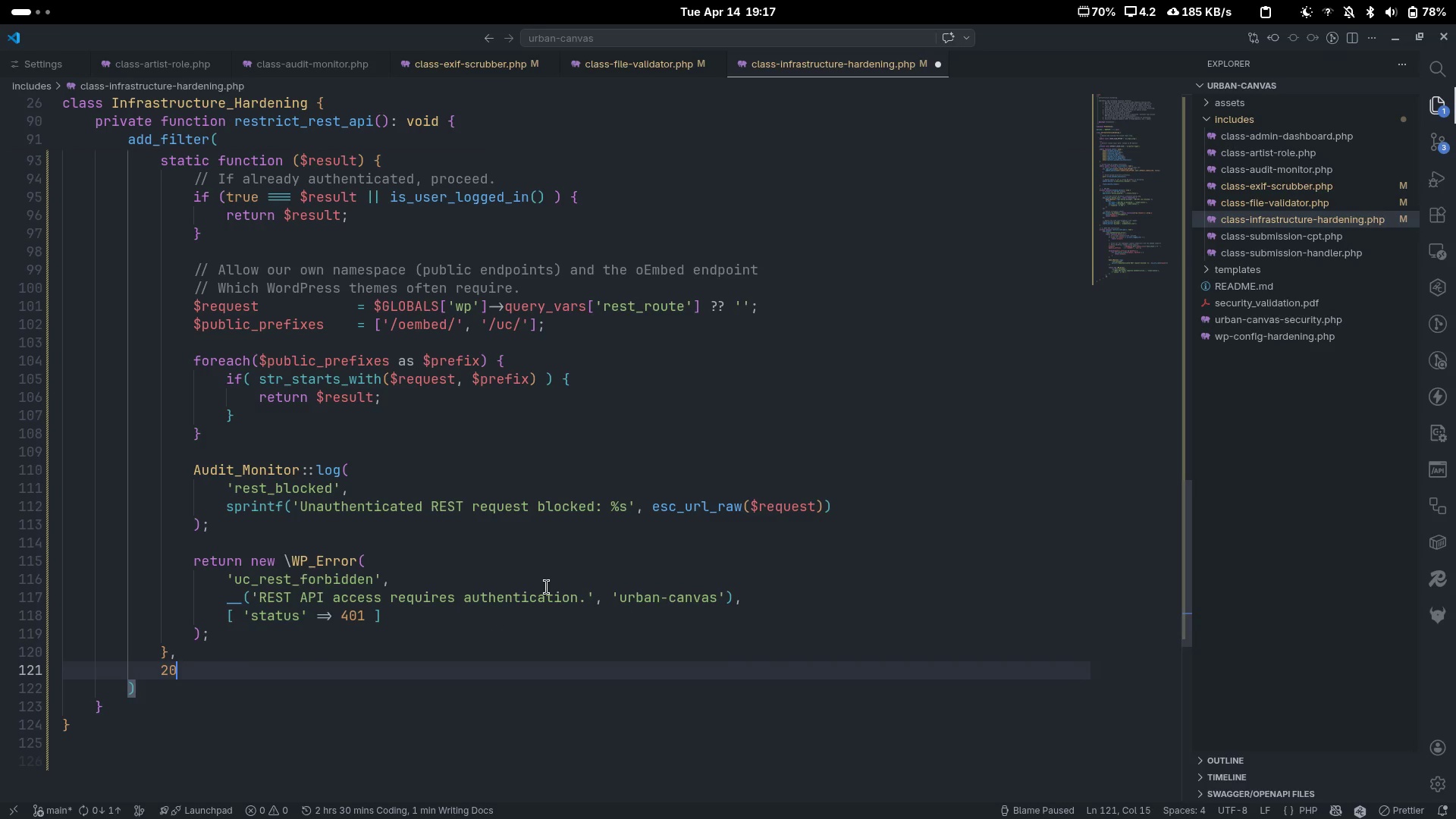 
key(Control+S)
 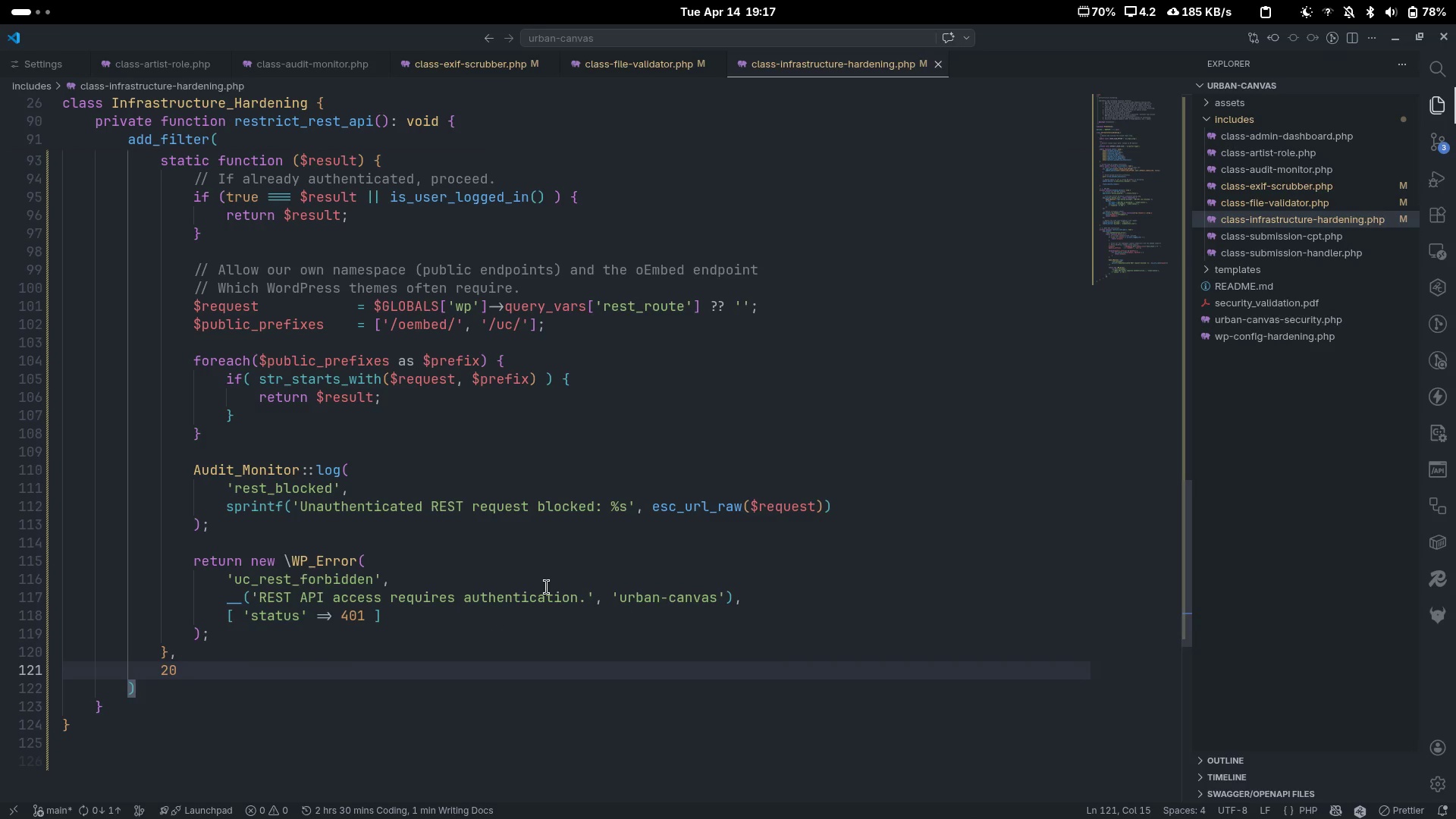 
key(ArrowDown)
 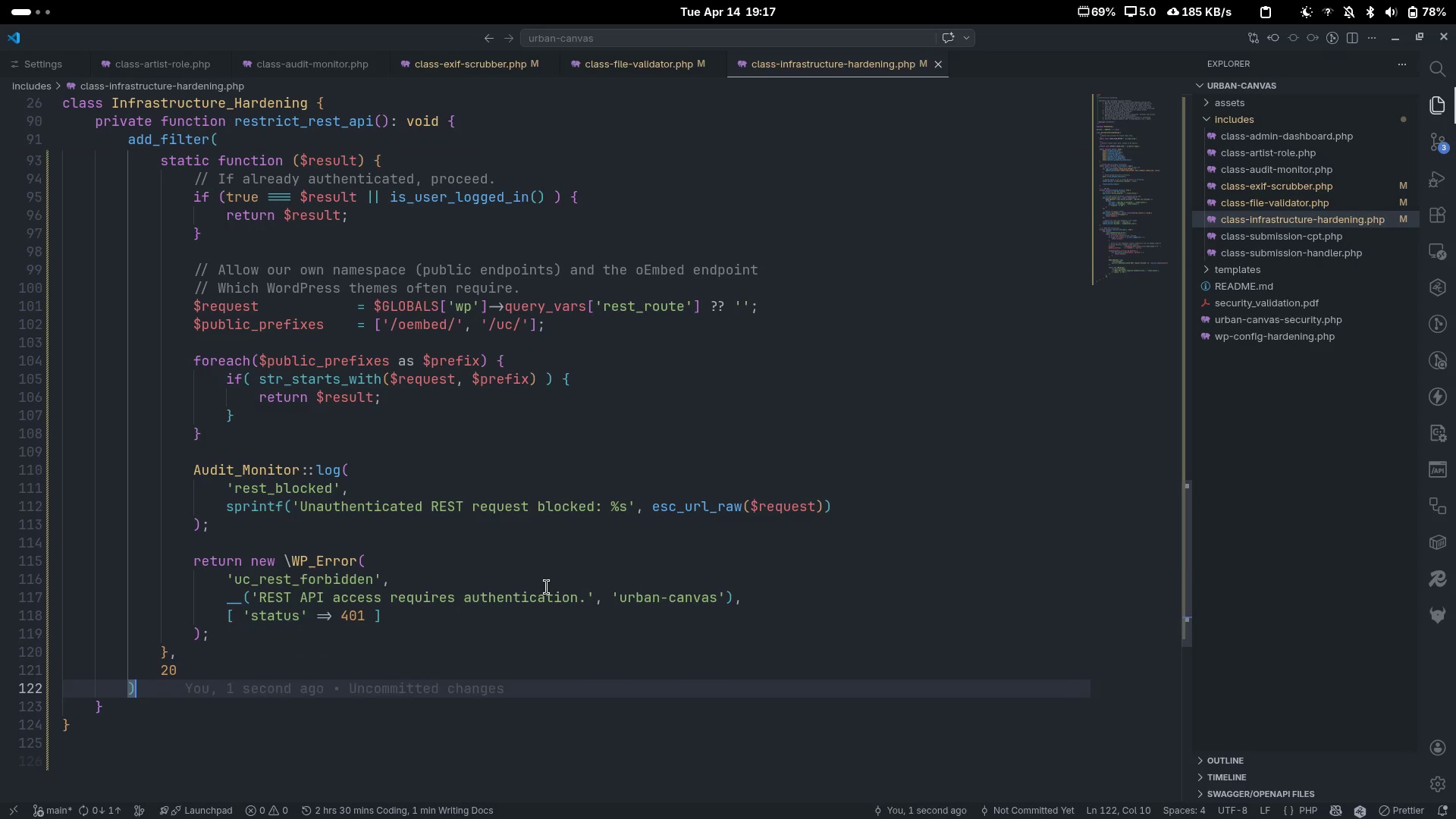 
key(Semicolon)
 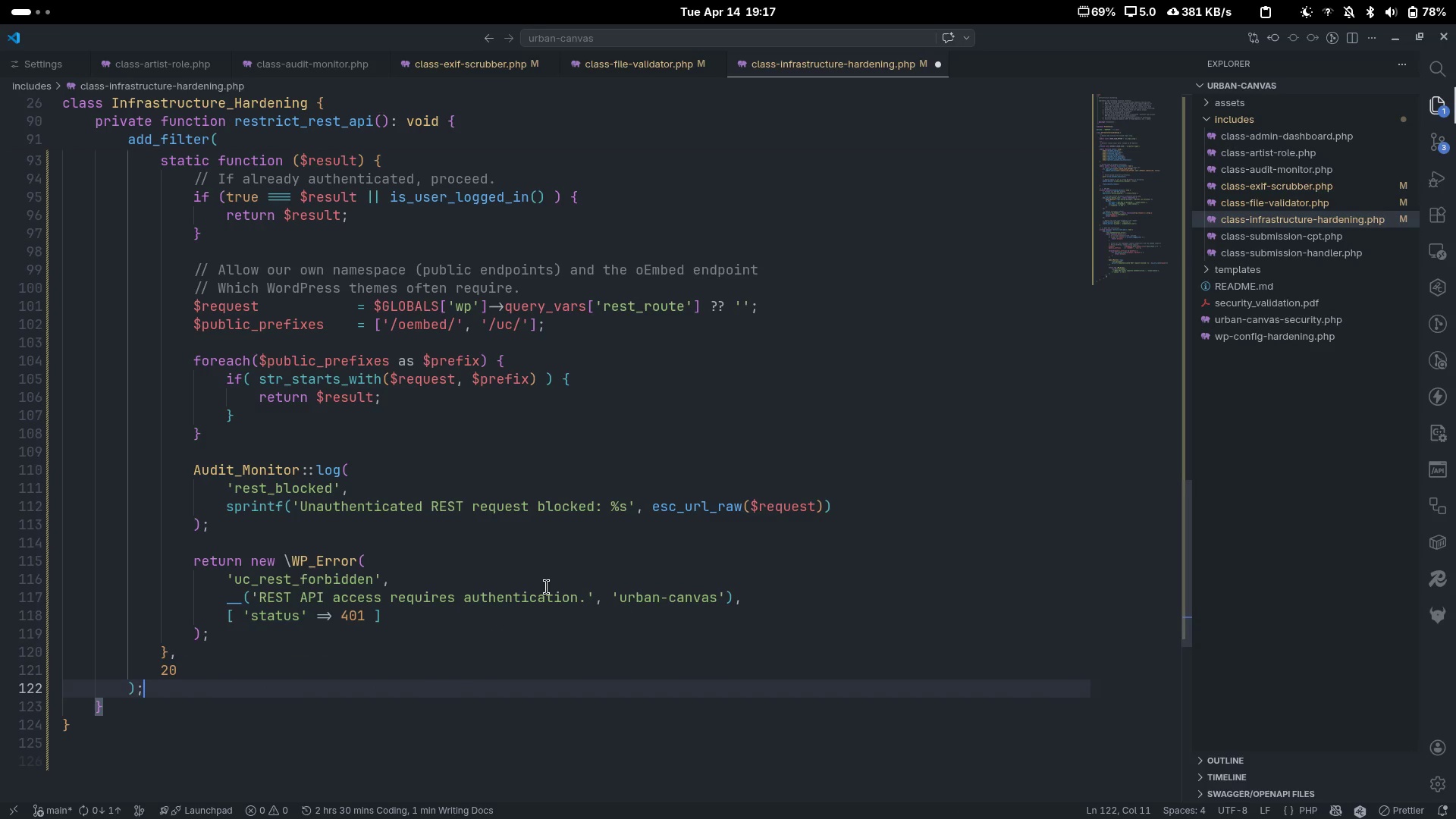 
key(Alt+AltLeft)
 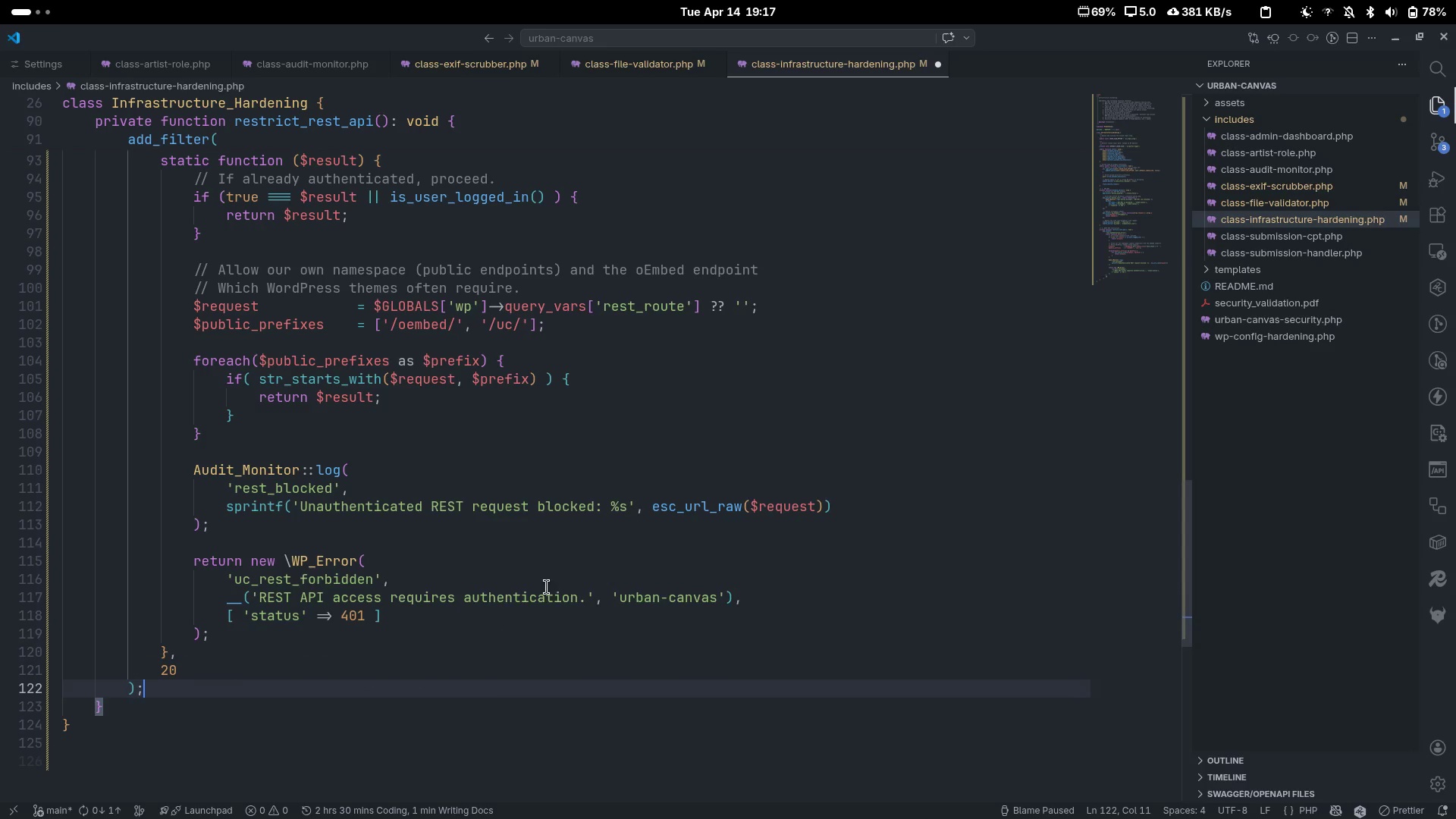 
key(Alt+Tab)